 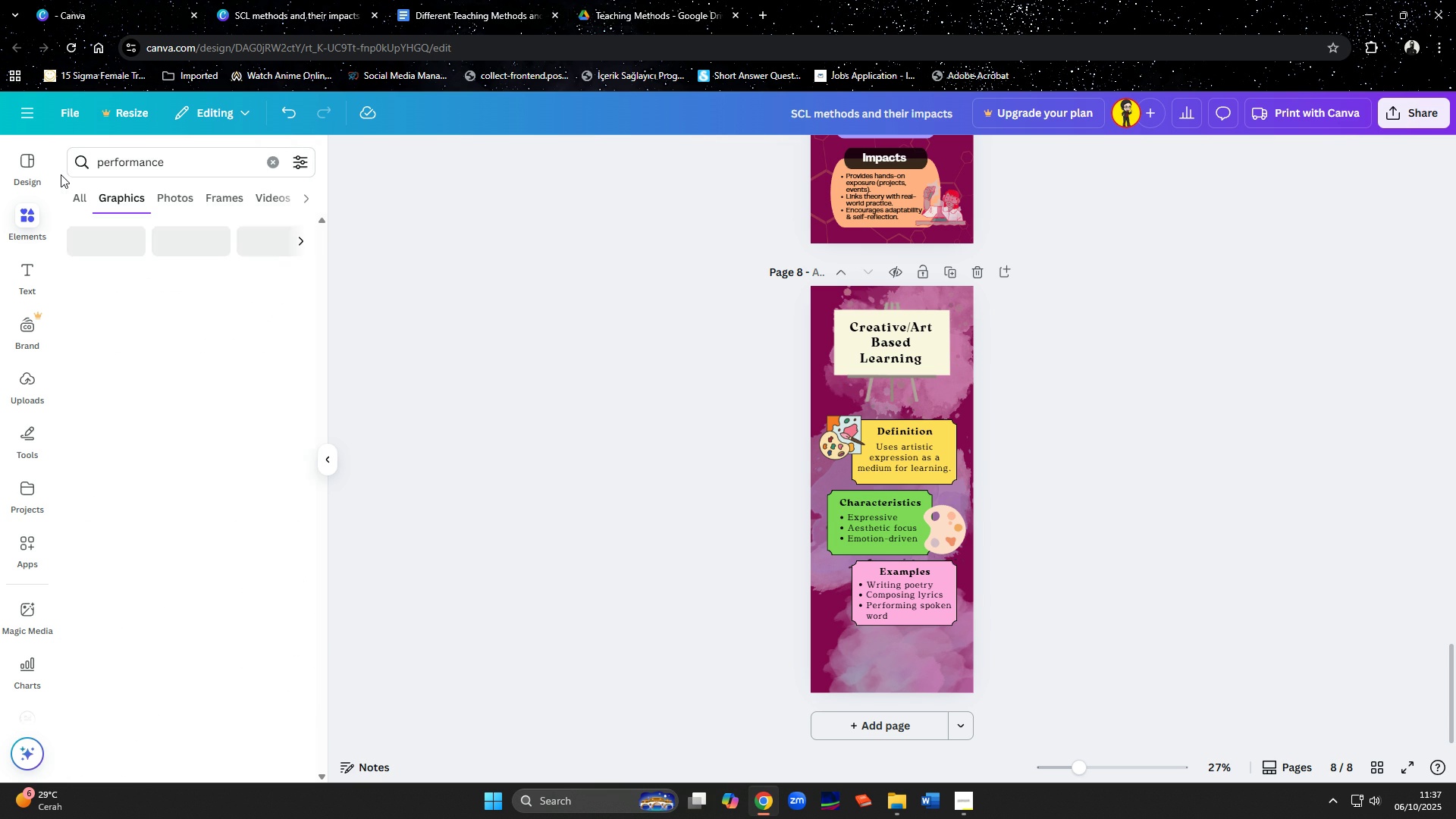 
key(Enter)
 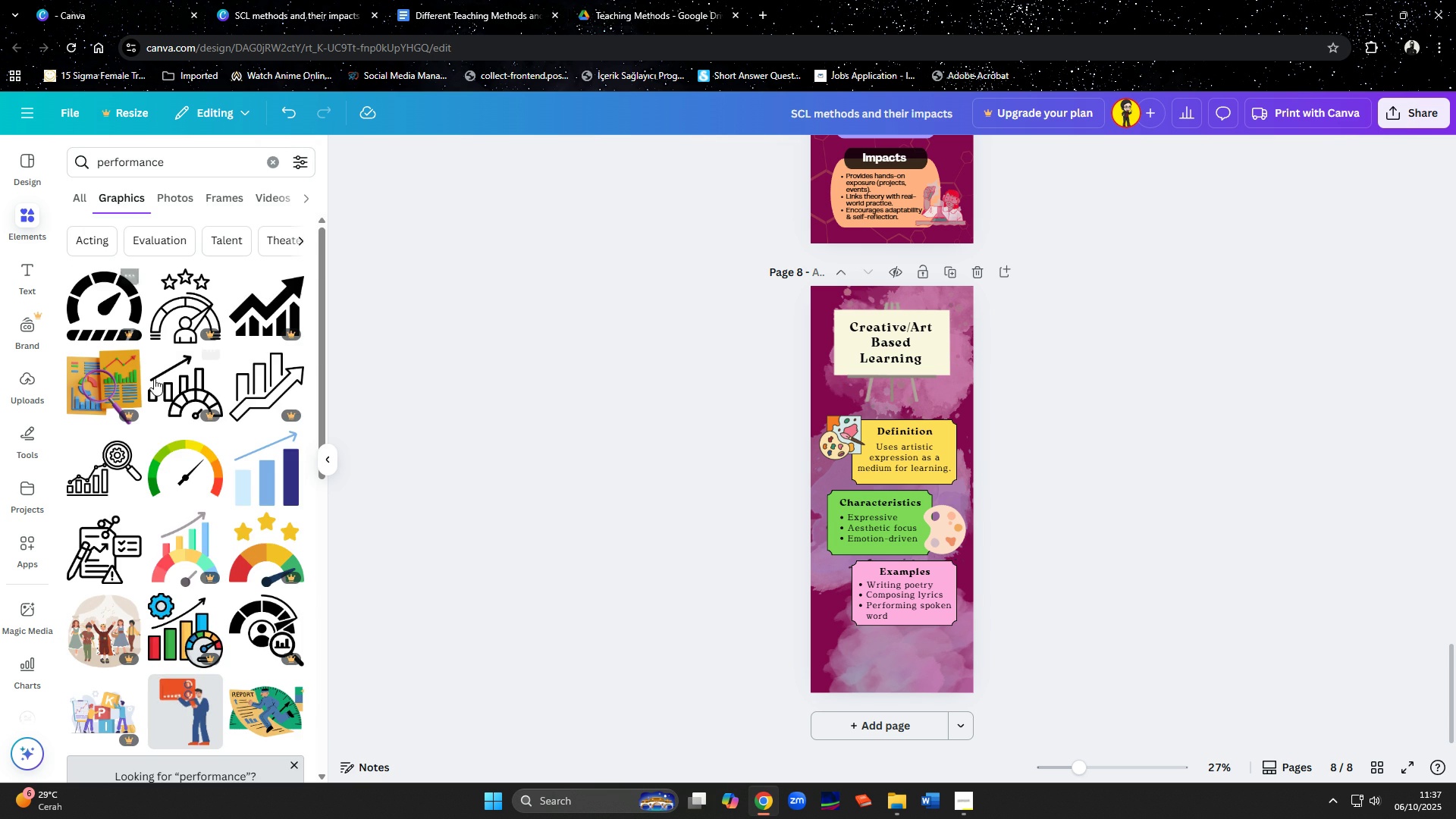 
scroll: coordinate [154, 386], scroll_direction: down, amount: 2.0
 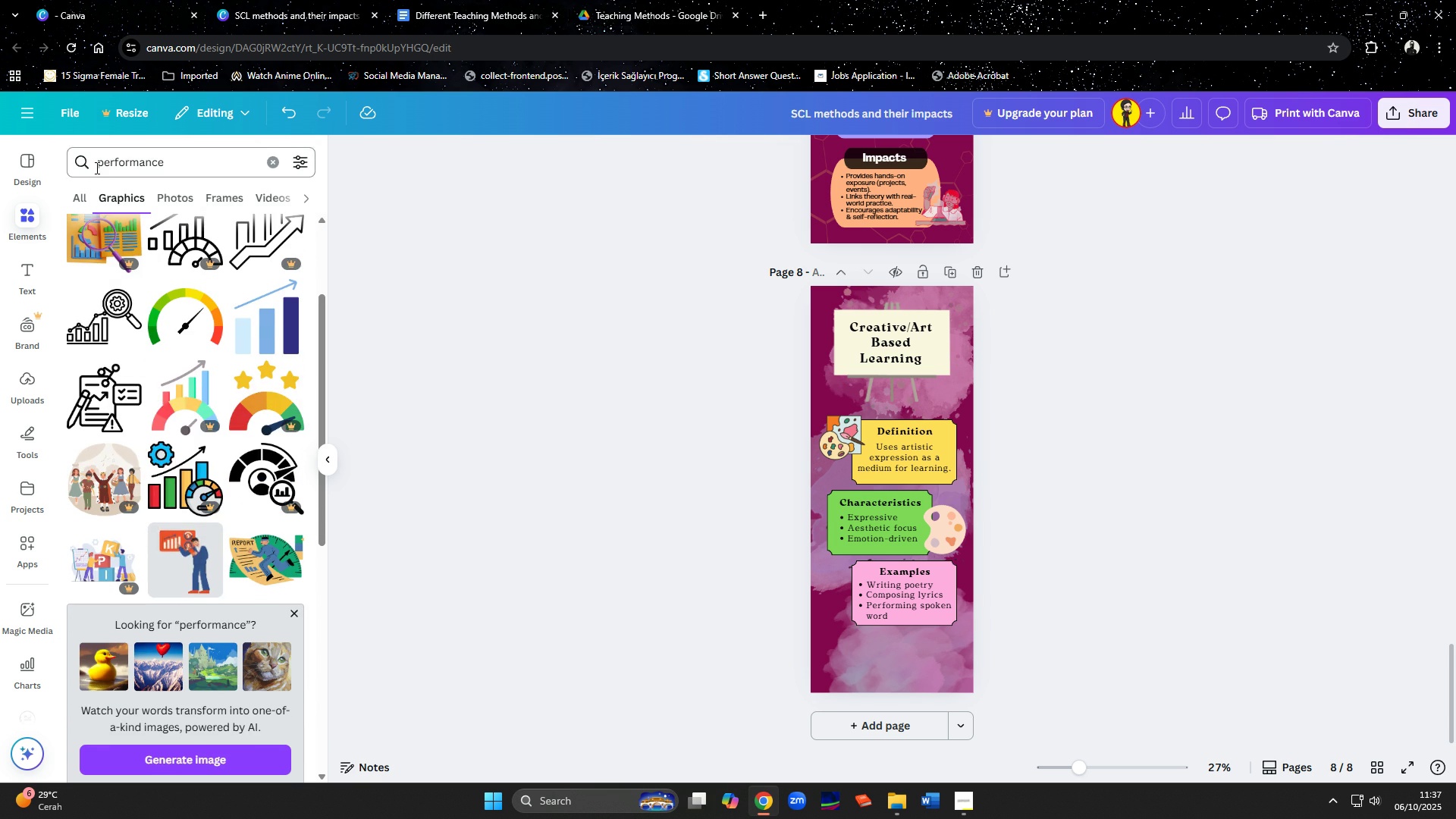 
left_click([96, 168])
 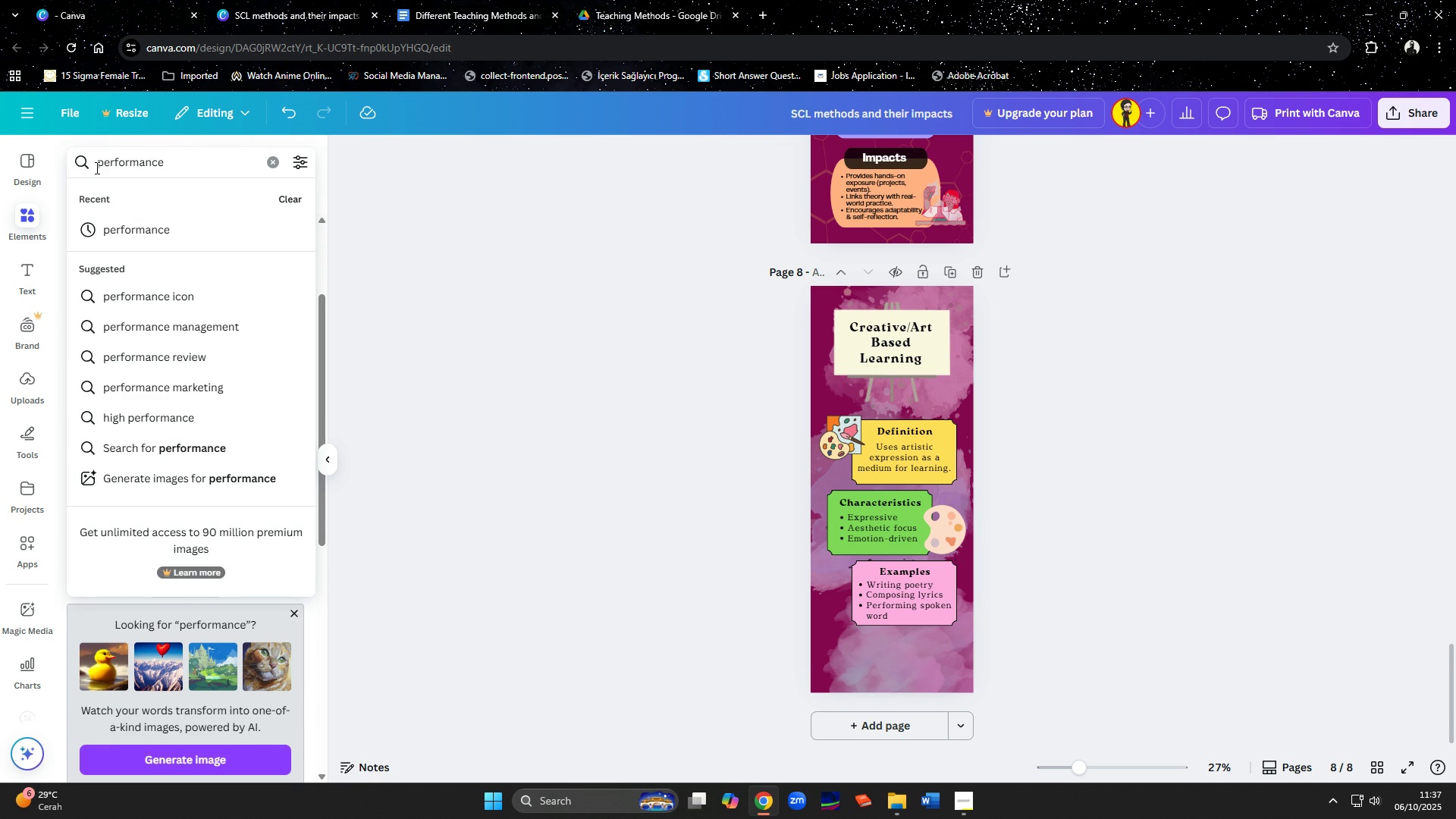 
type([Home]art )
 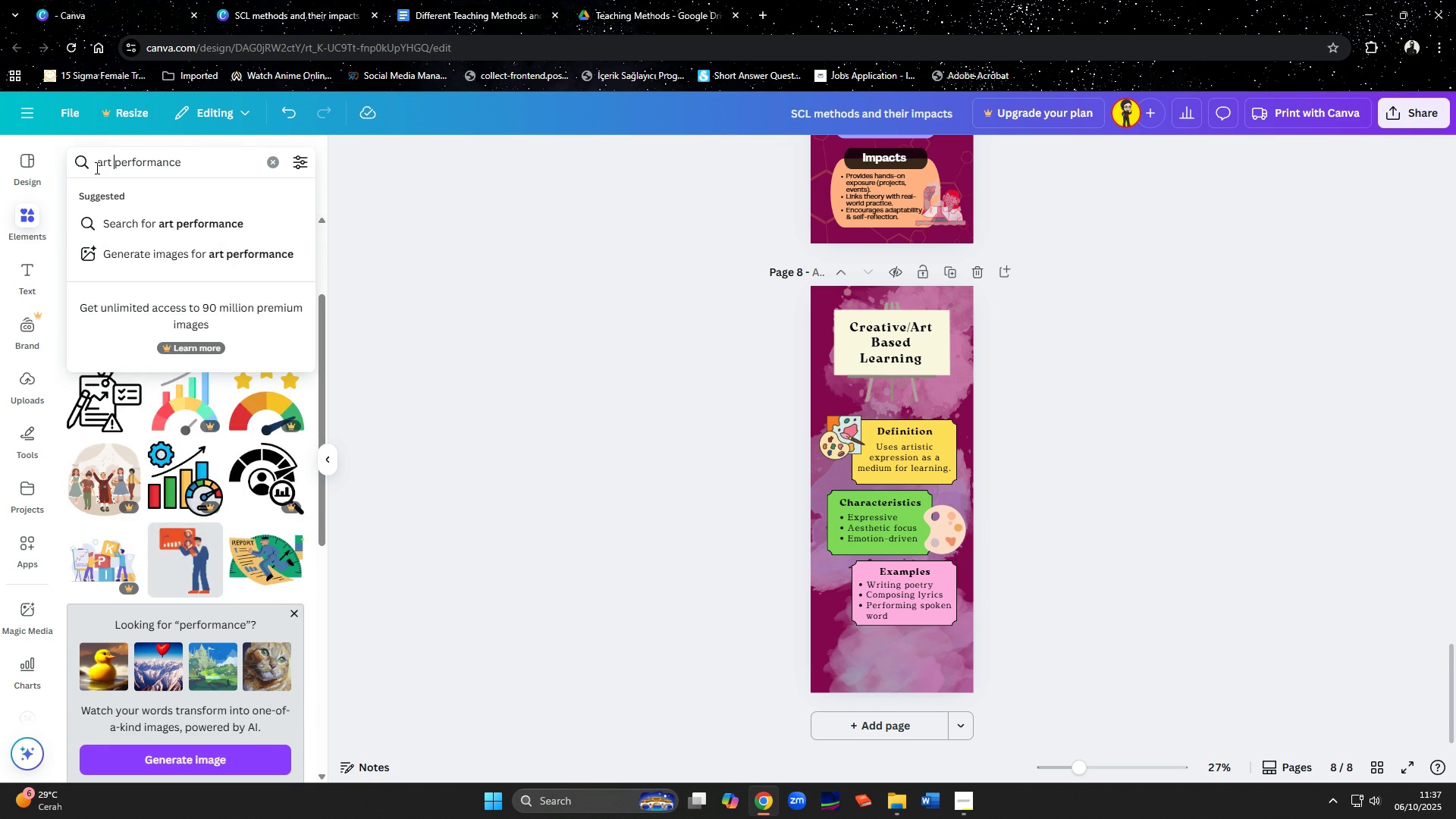 
key(Enter)
 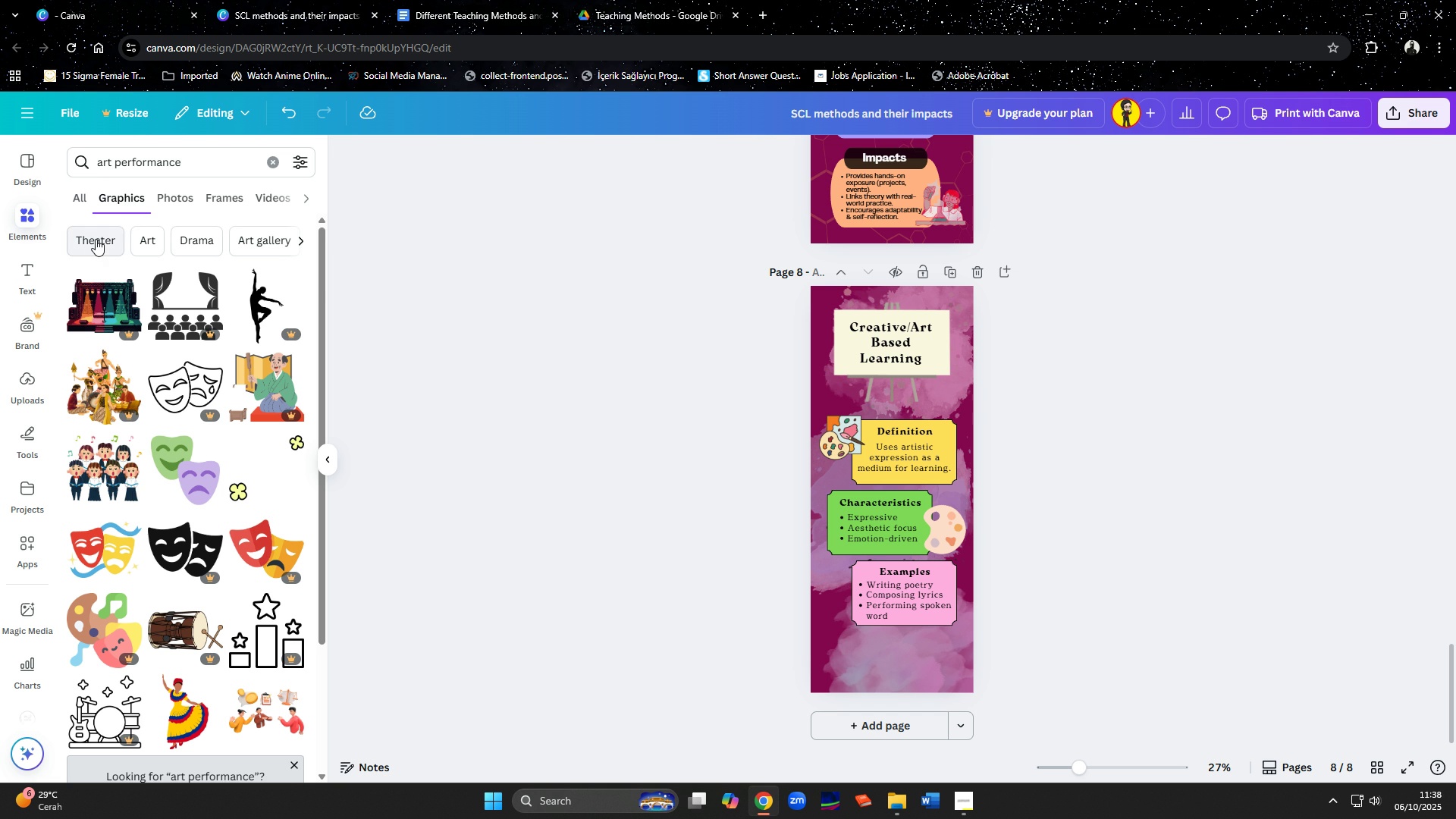 
scroll: coordinate [165, 349], scroll_direction: down, amount: 12.0